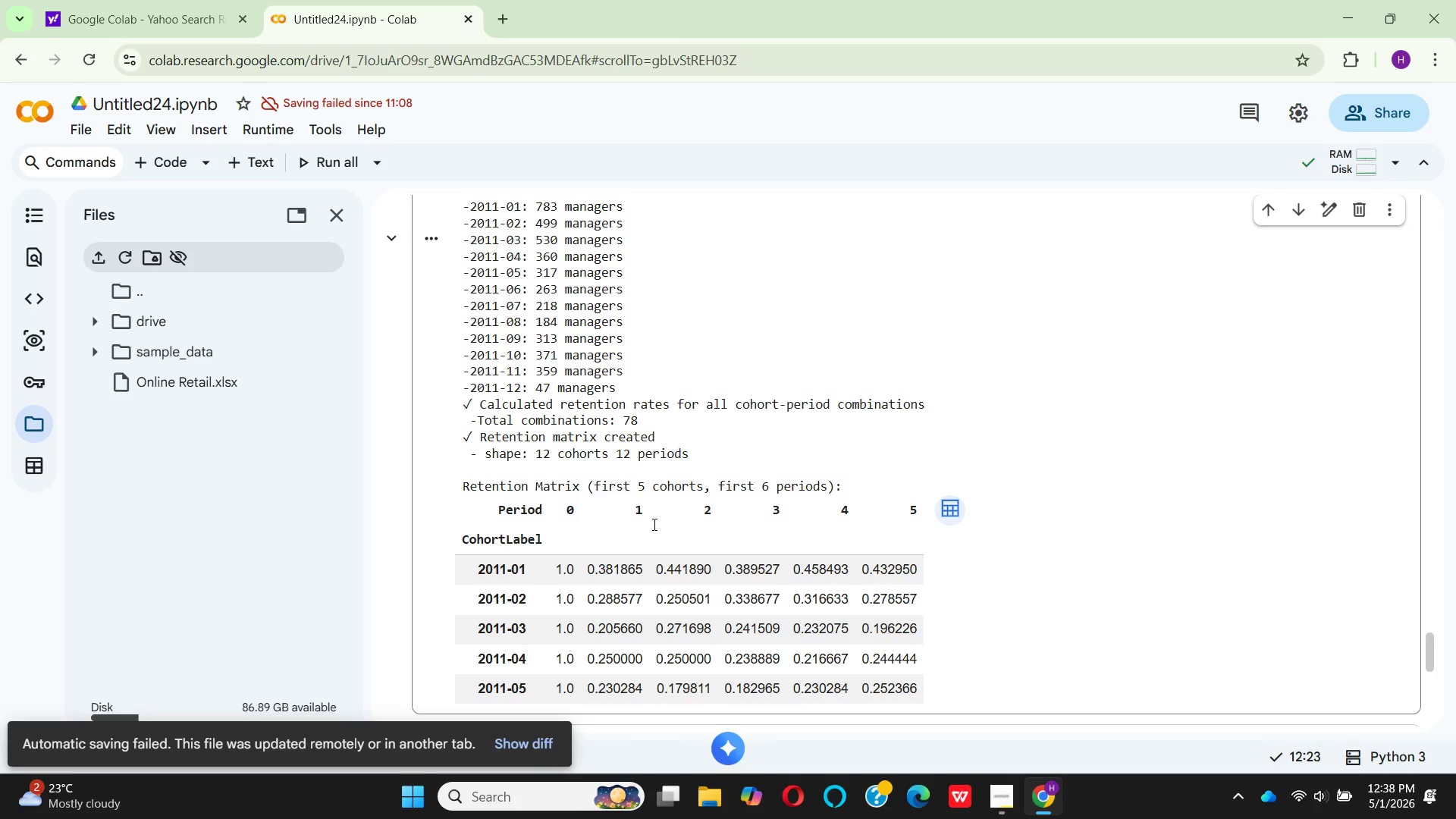 
scroll: coordinate [1053, 488], scroll_direction: down, amount: 5.0
 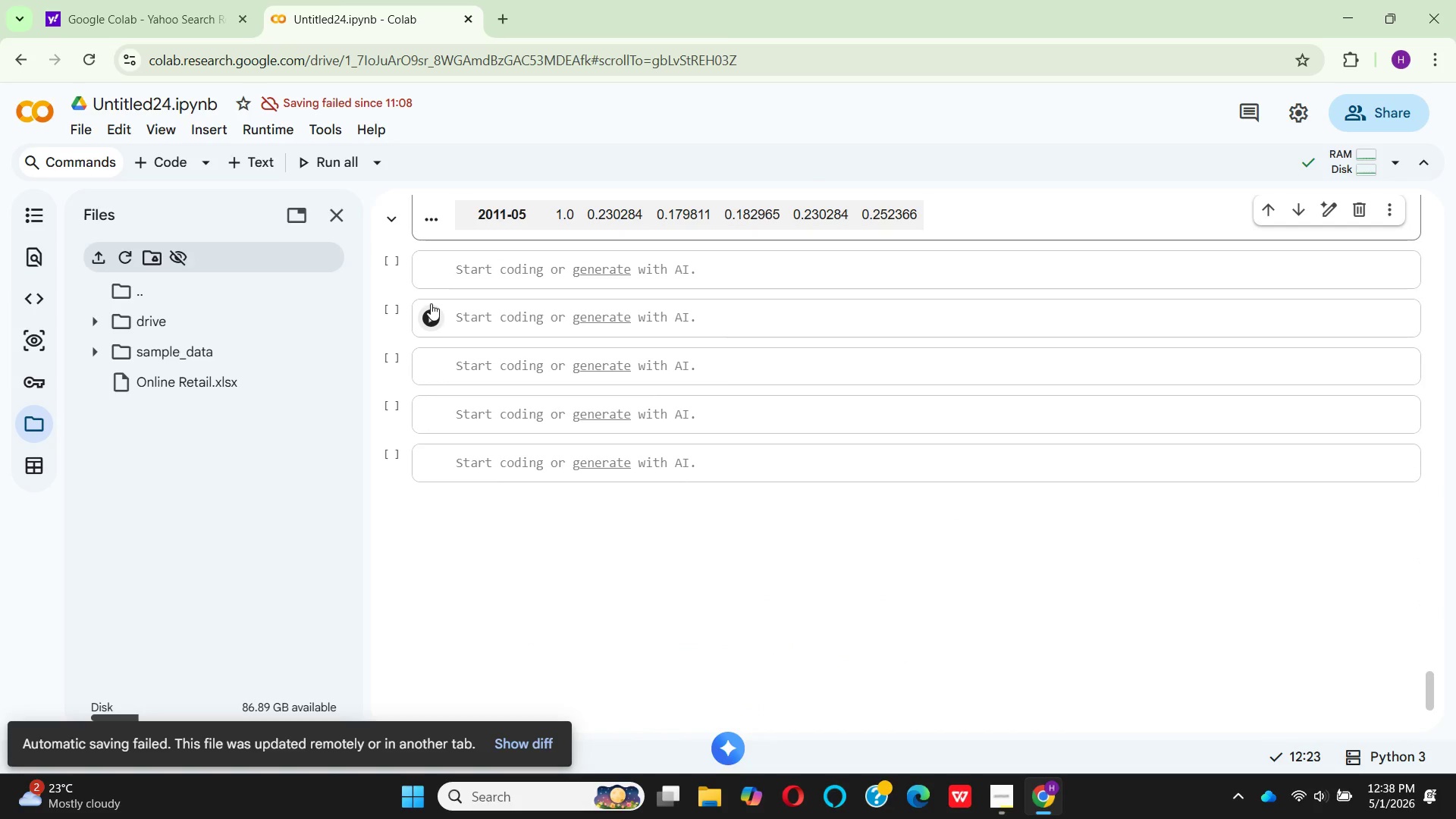 
scroll: coordinate [1048, 384], scroll_direction: up, amount: 13.0
 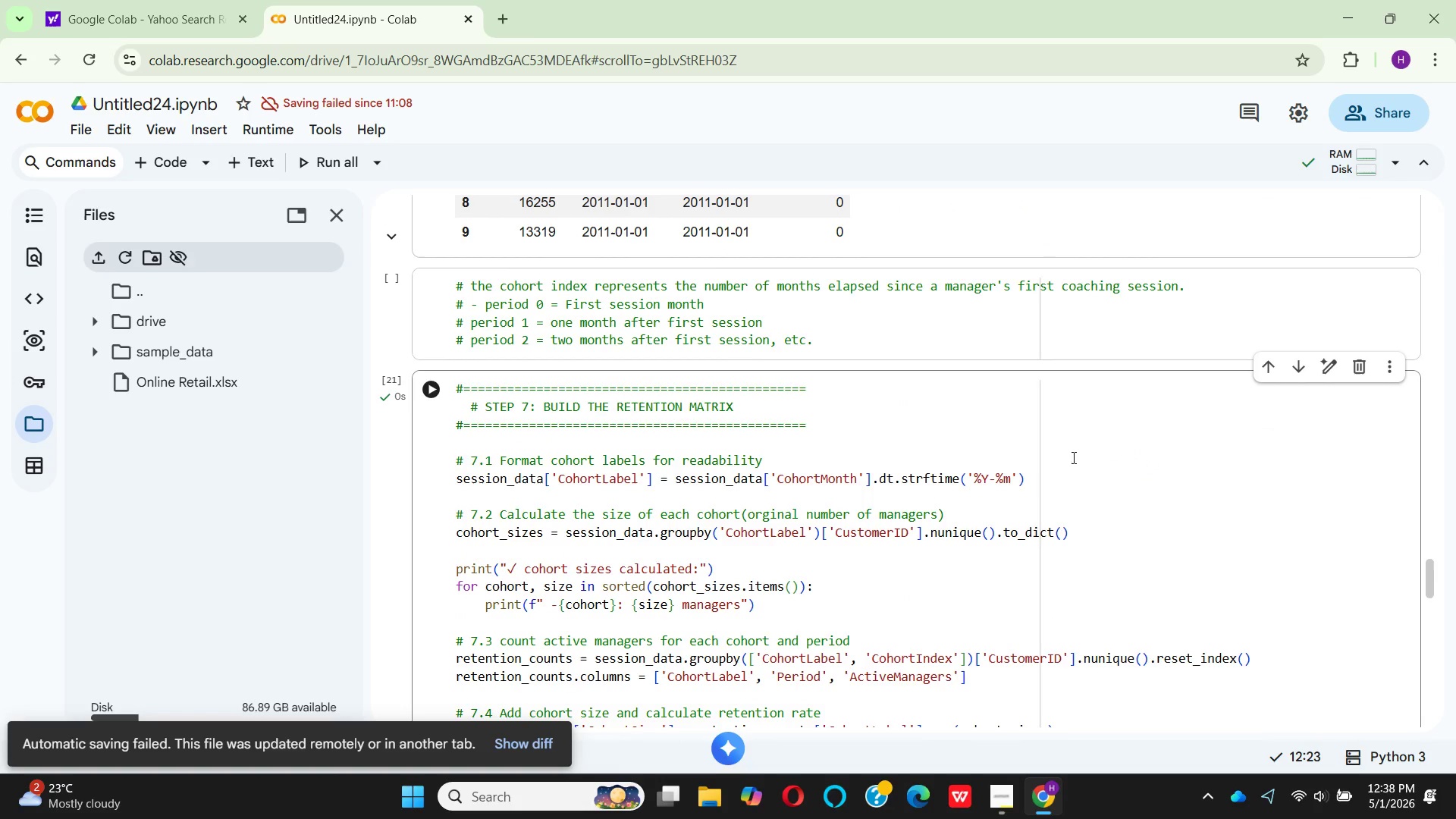 
scroll: coordinate [662, 483], scroll_direction: down, amount: 13.0
 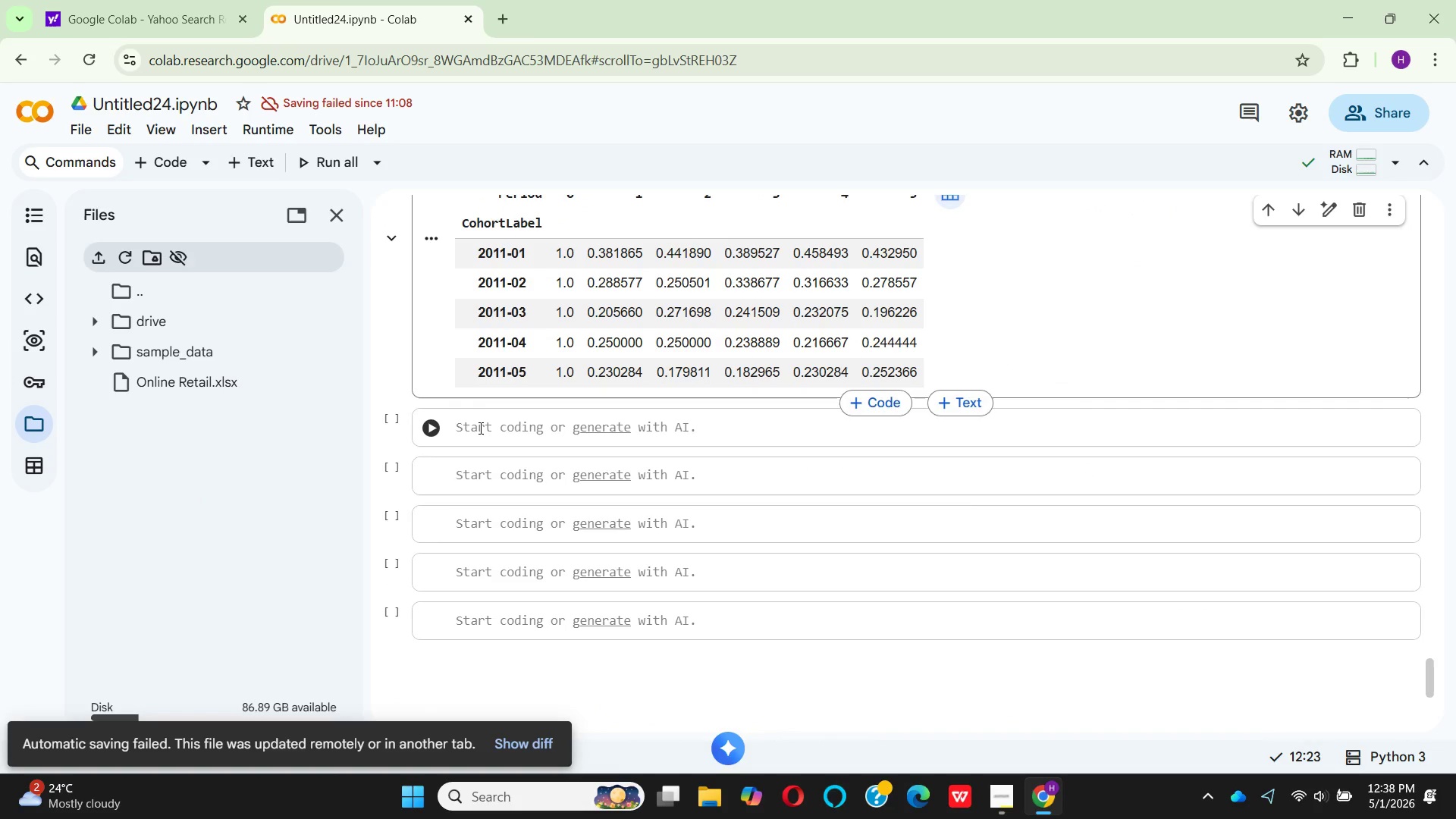 
left_click([479, 428])
 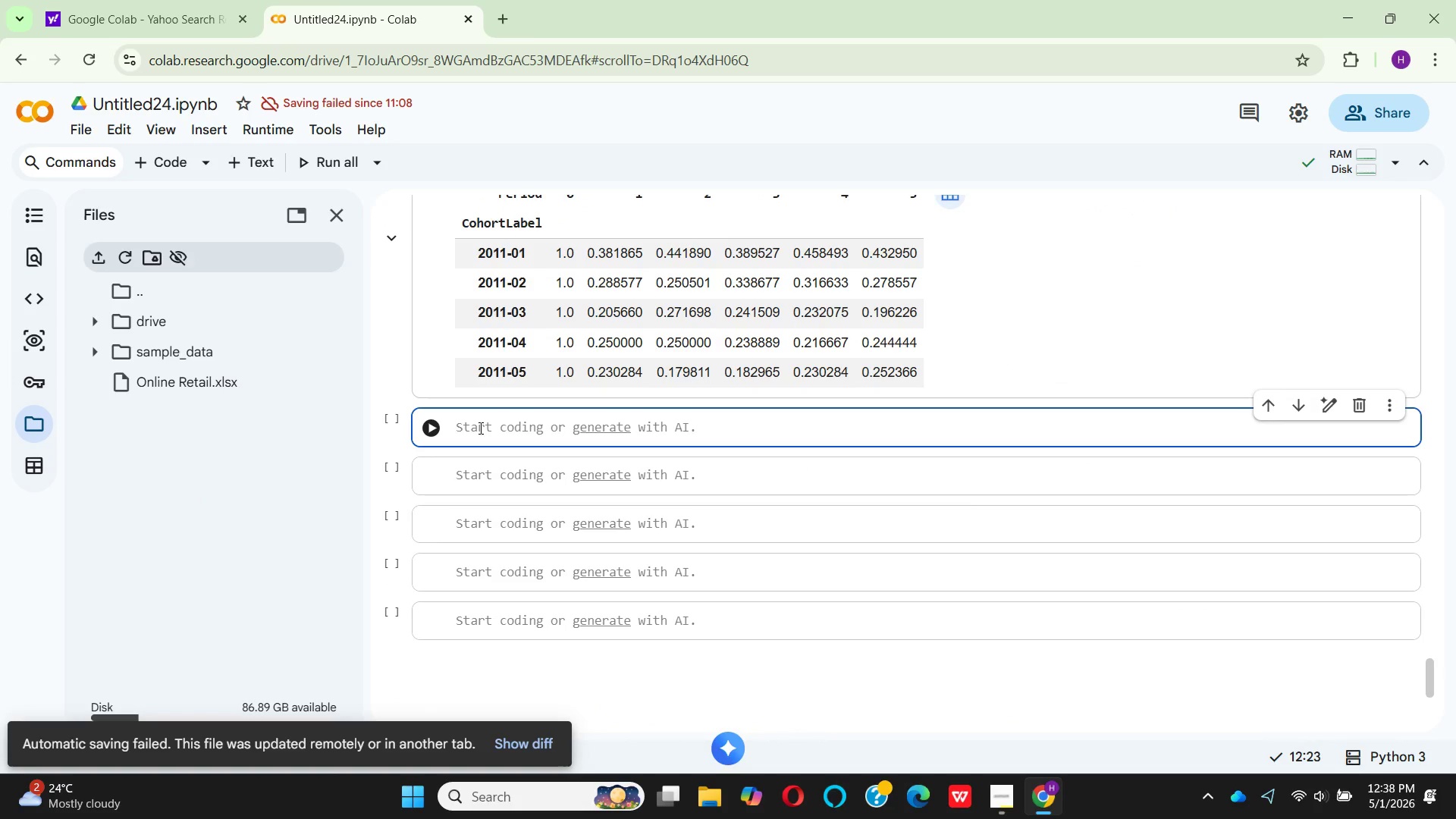 
key(Shift+3)
 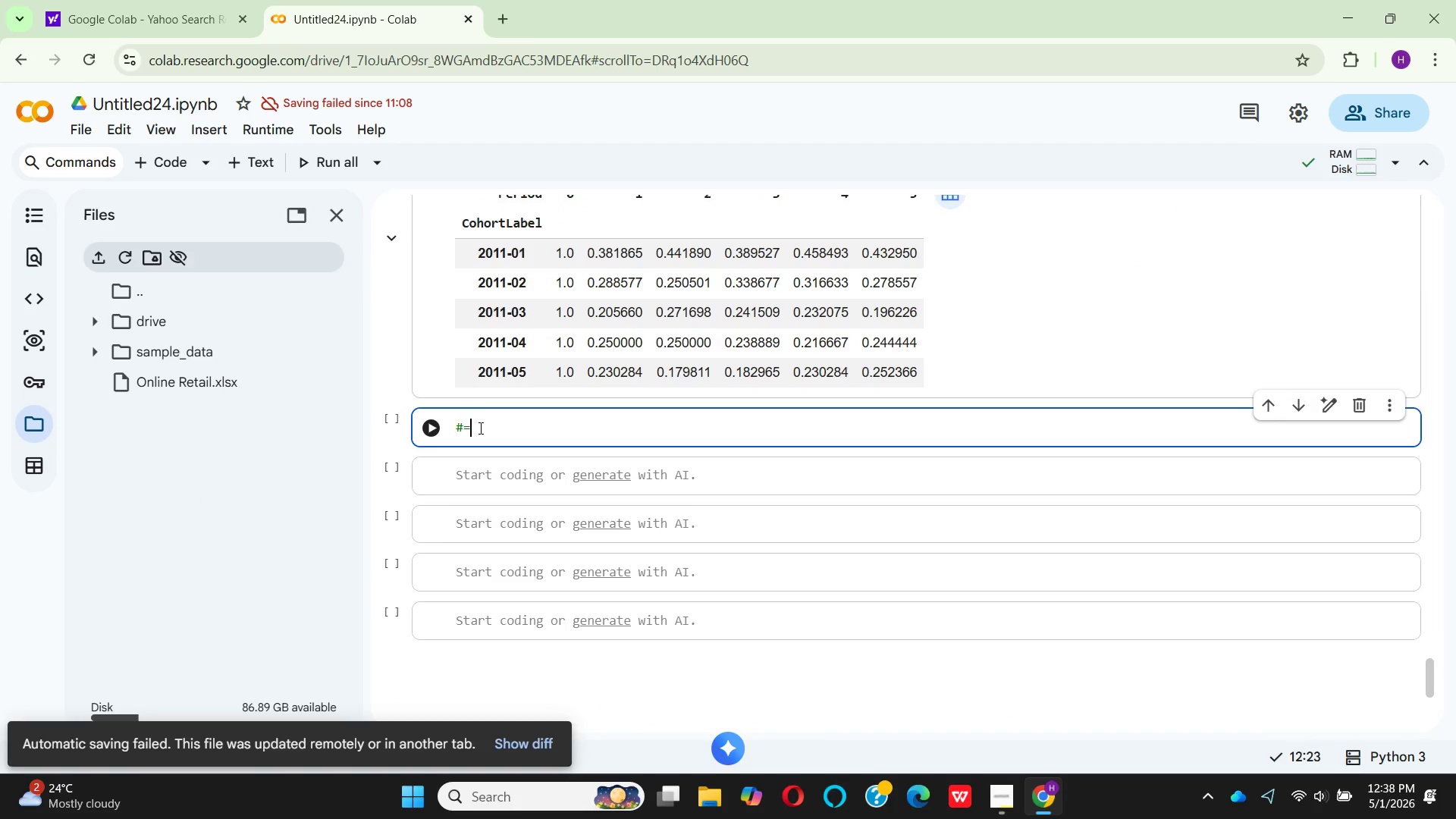 
hold_key(key=Equal, duration=1.5)
 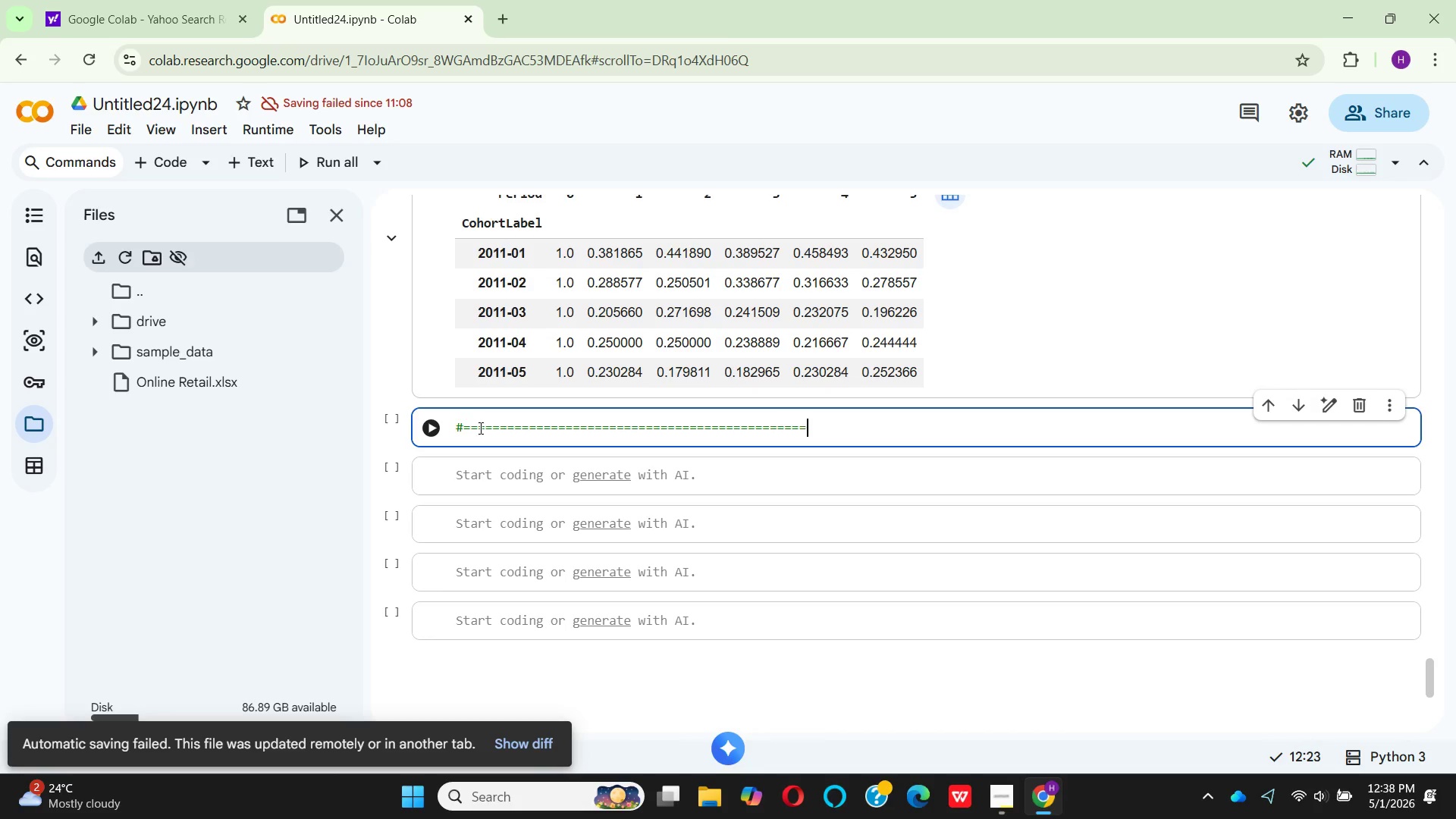 
hold_key(key=Equal, duration=0.83)
 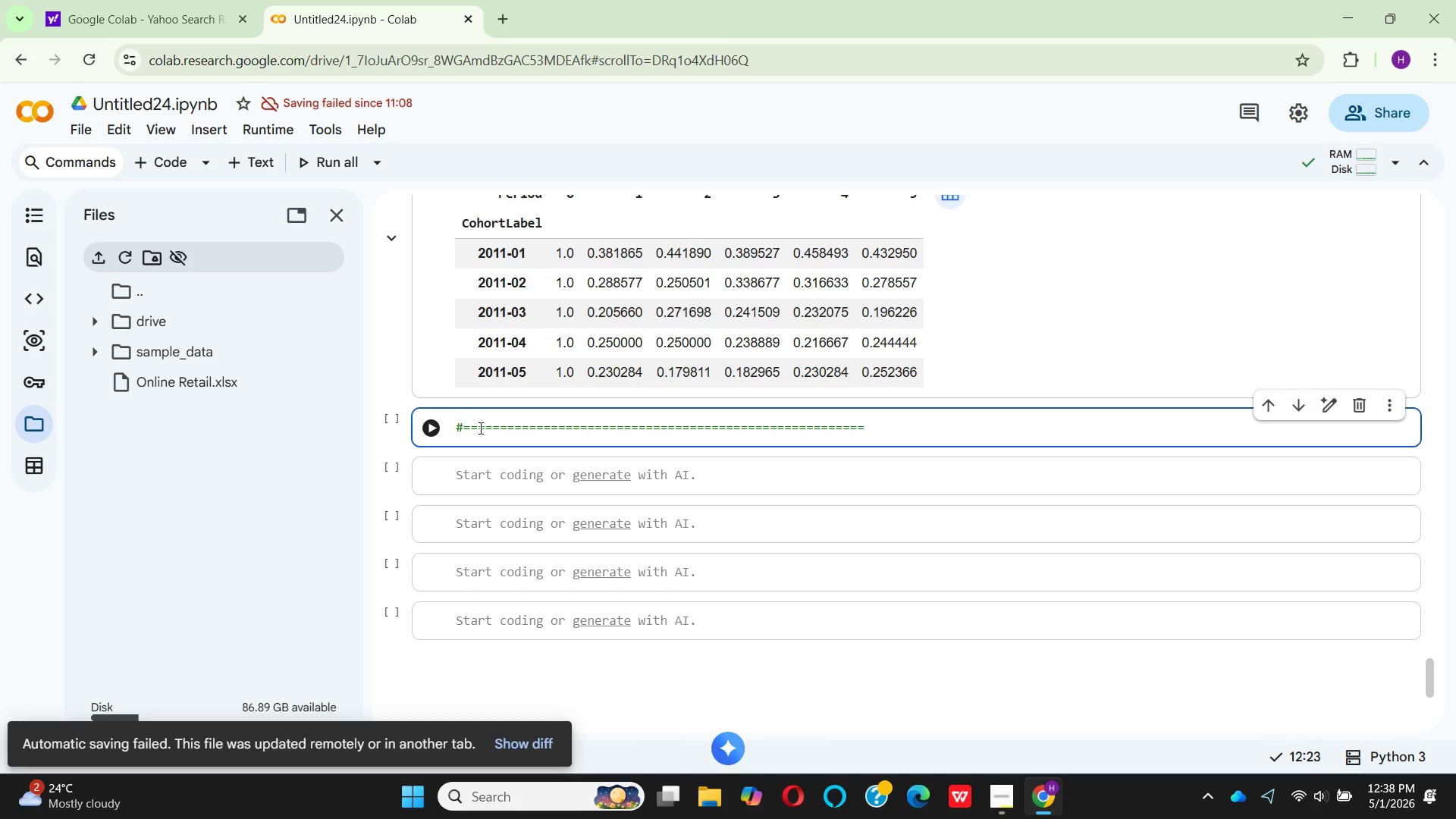 
key(Enter)
 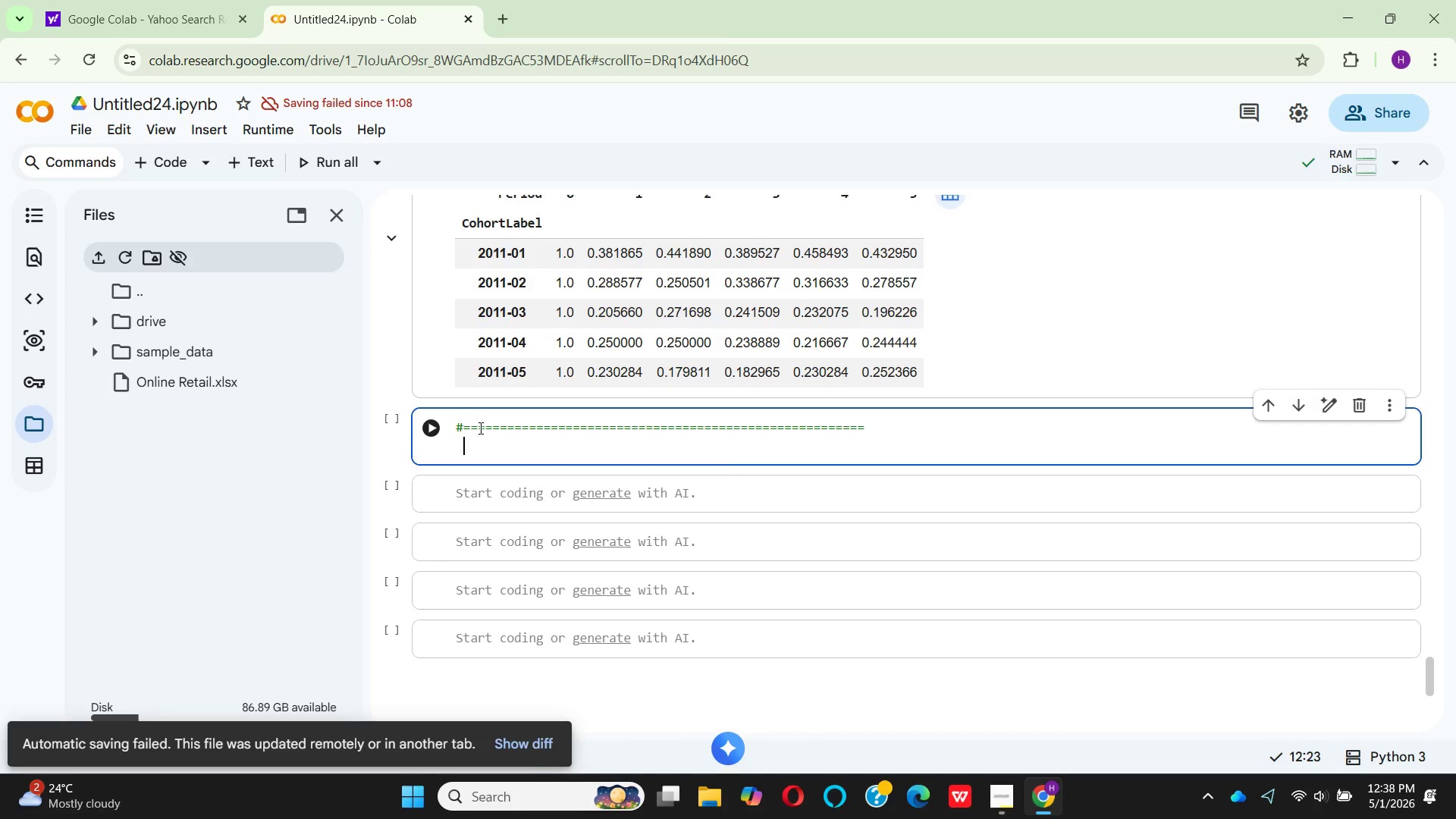 
type( # step )
 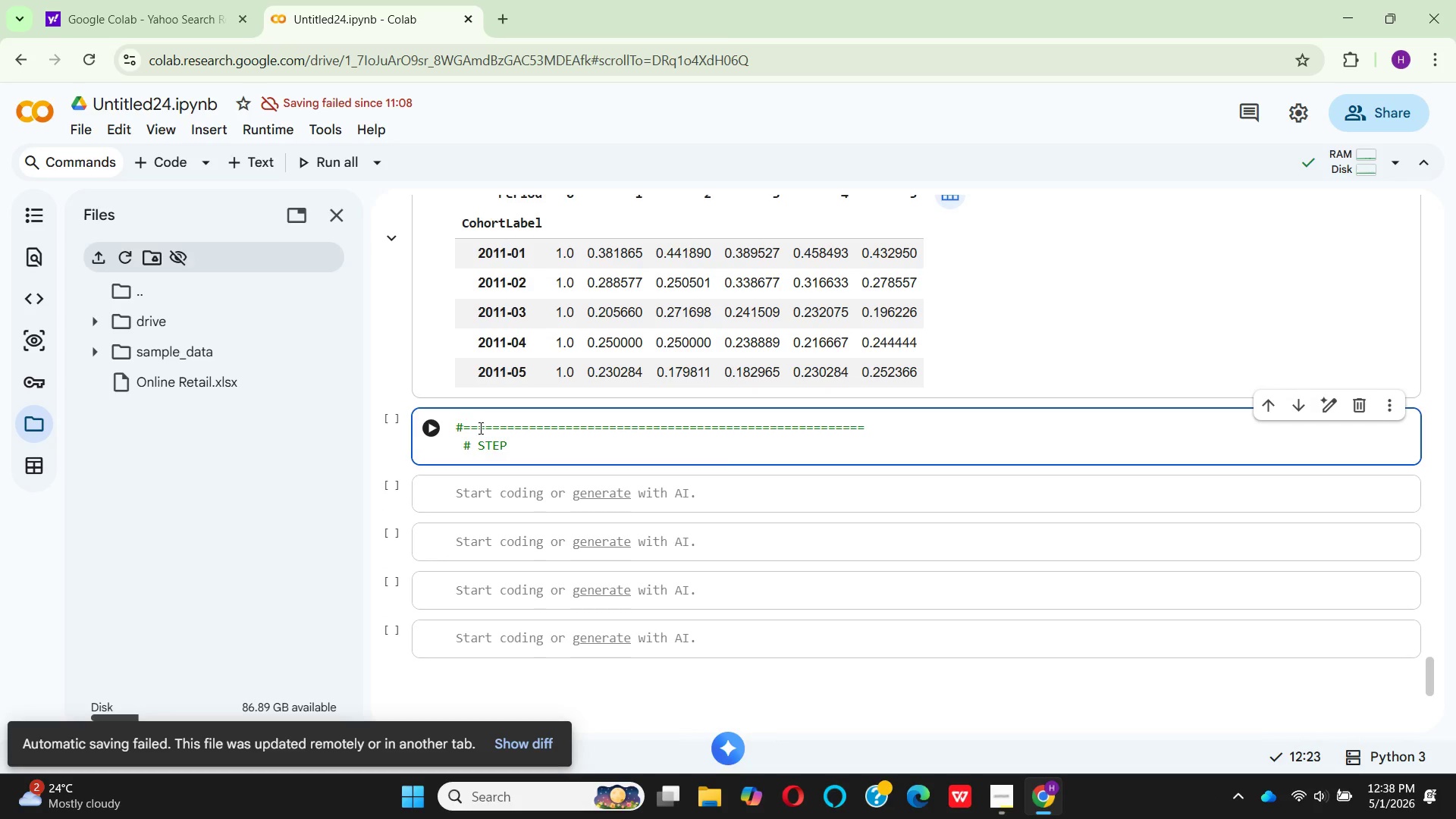 
scroll: coordinate [479, 428], scroll_direction: up, amount: 7.0
 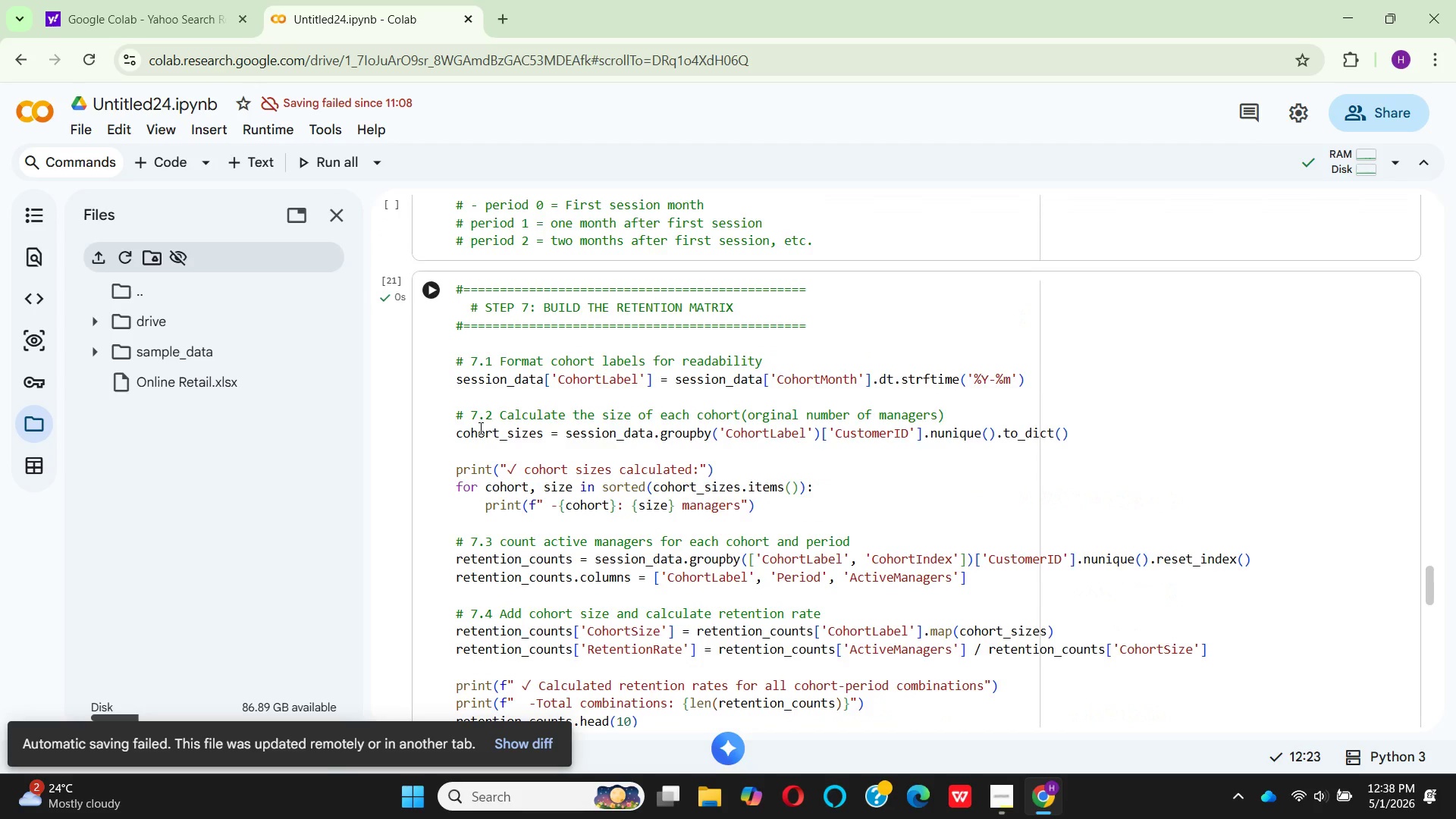 
scroll: coordinate [479, 428], scroll_direction: down, amount: 11.0
 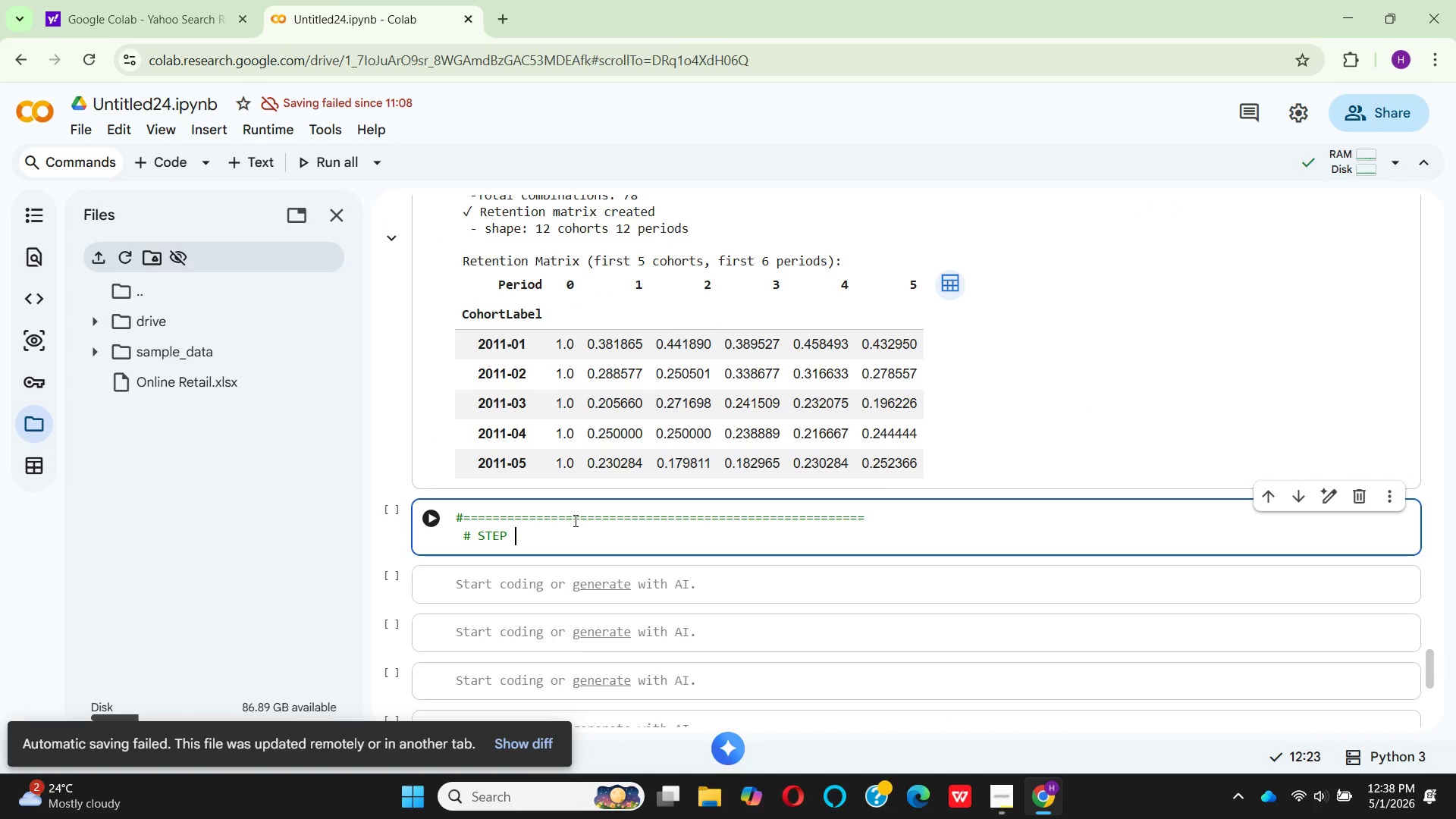 
key(8)
 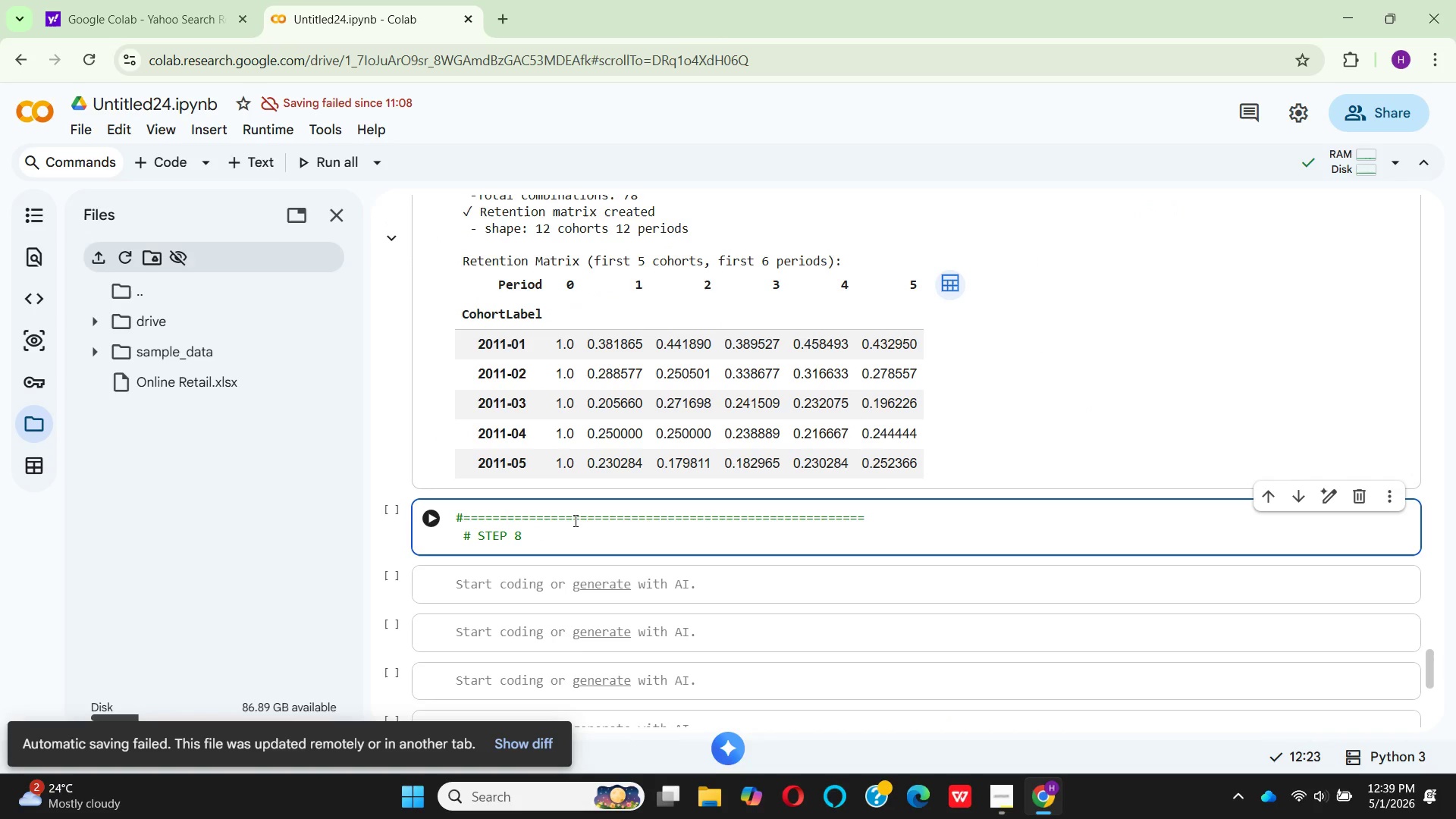 
key(Shift+Semicolon)
 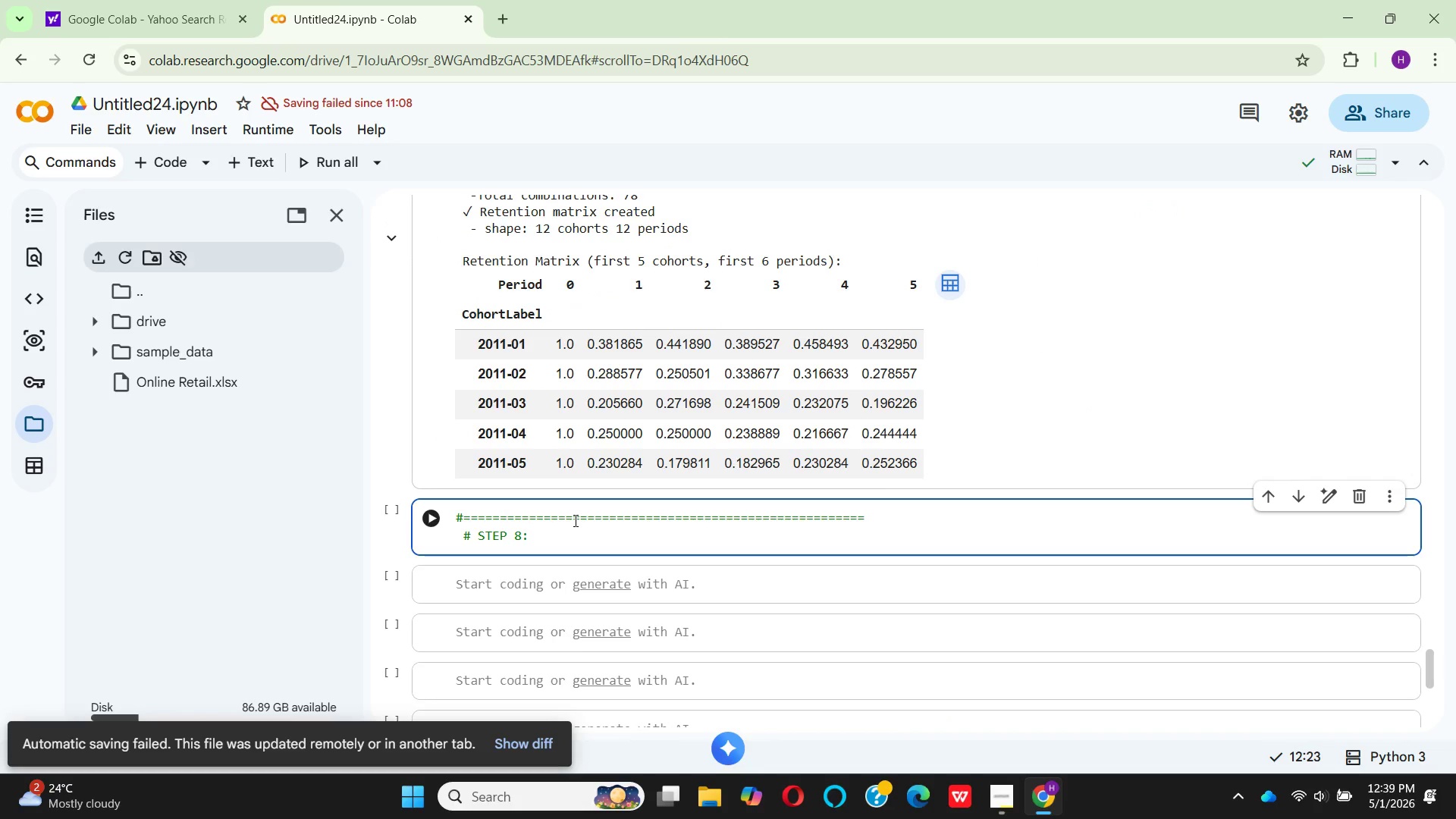 
key(Space)
 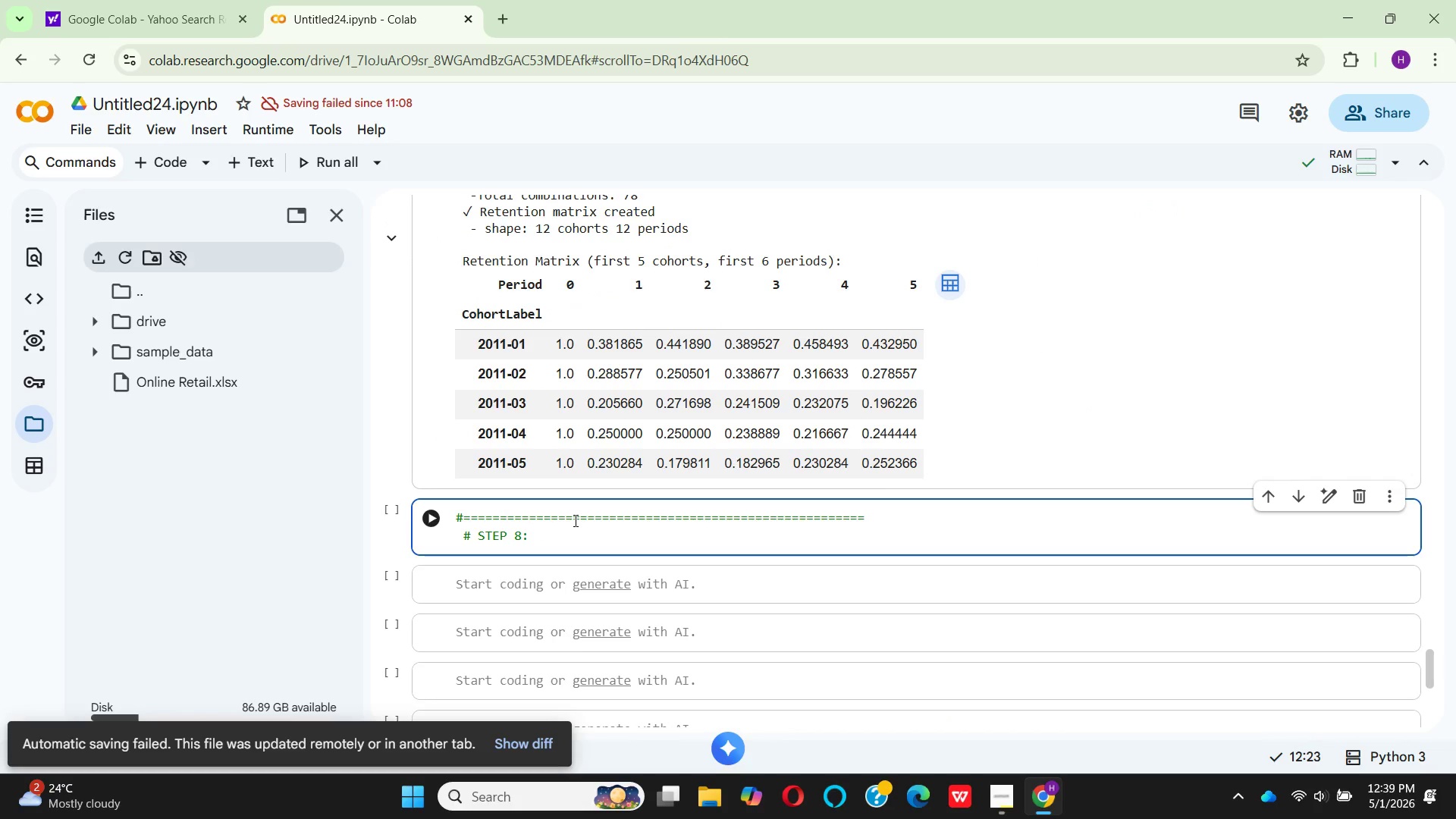 
key(CapsLock)
 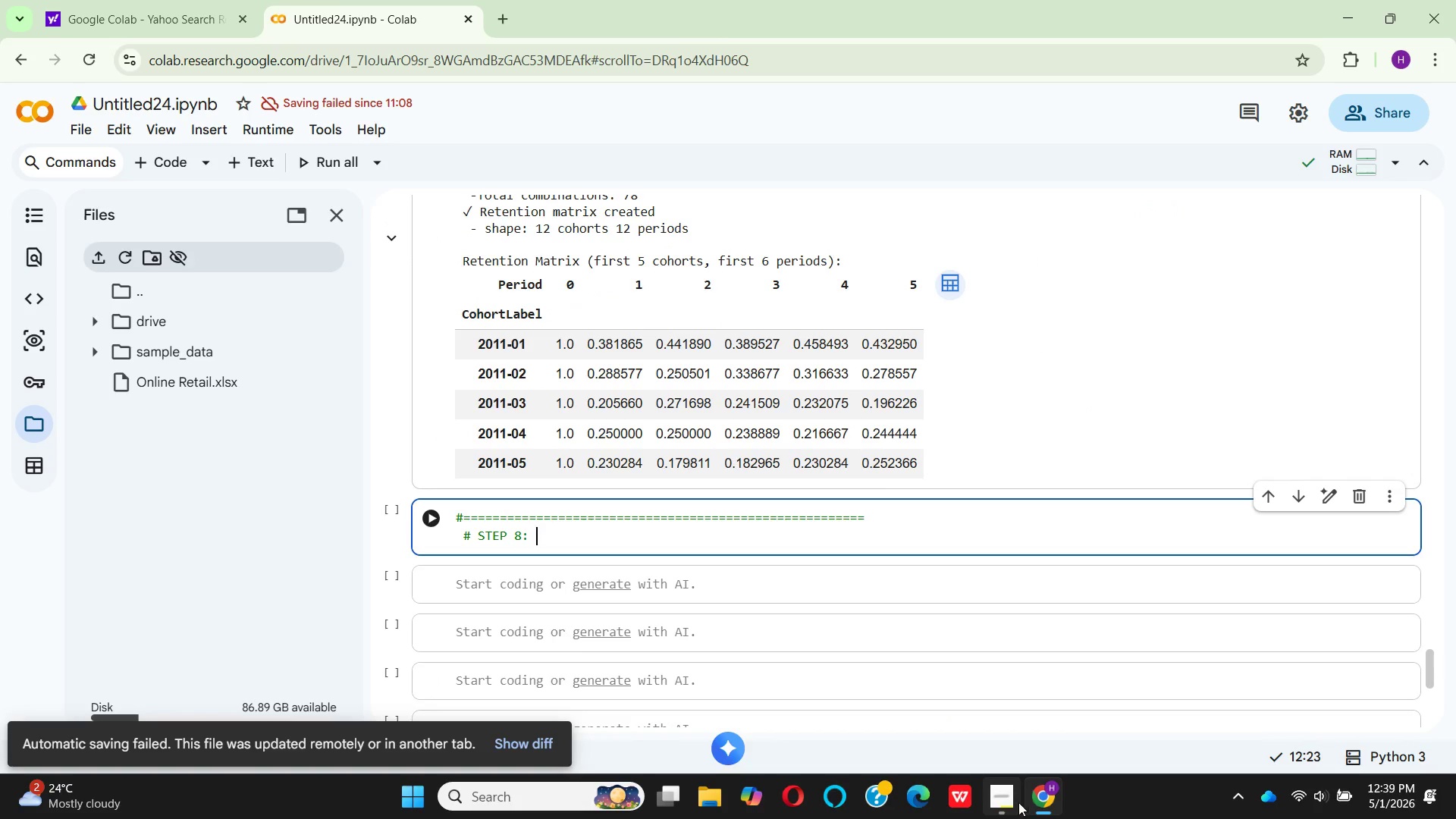 
wait(5.95)
 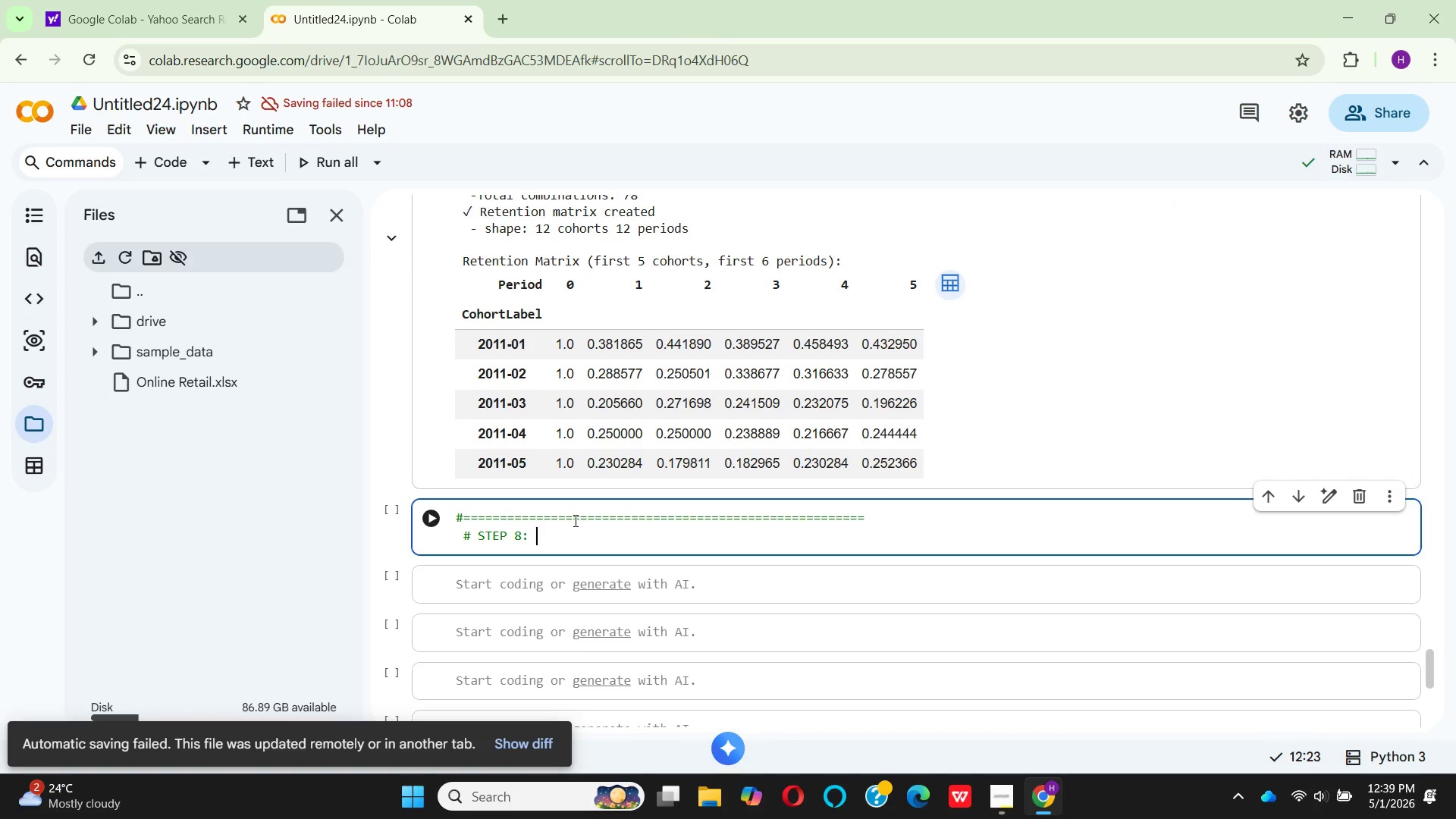 
left_click([1020, 804])